 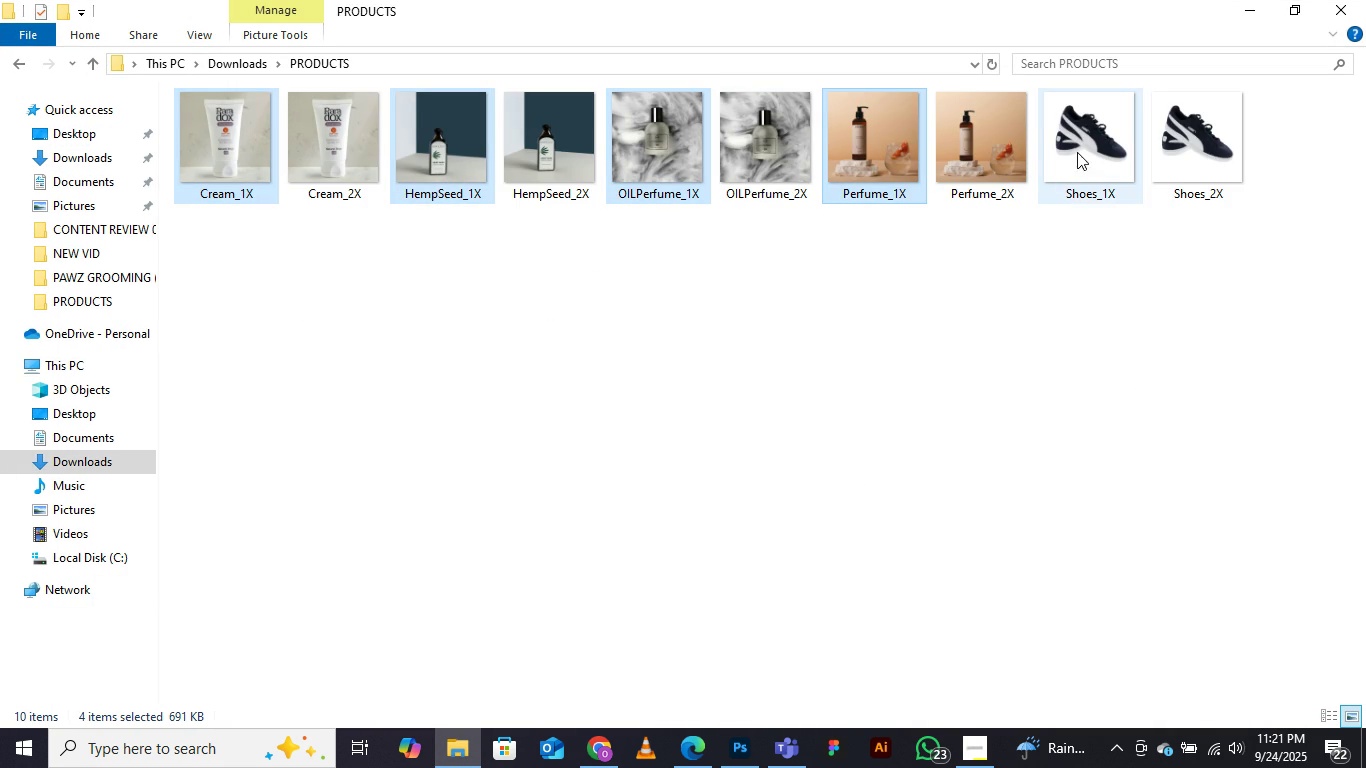 
left_click([1079, 143])
 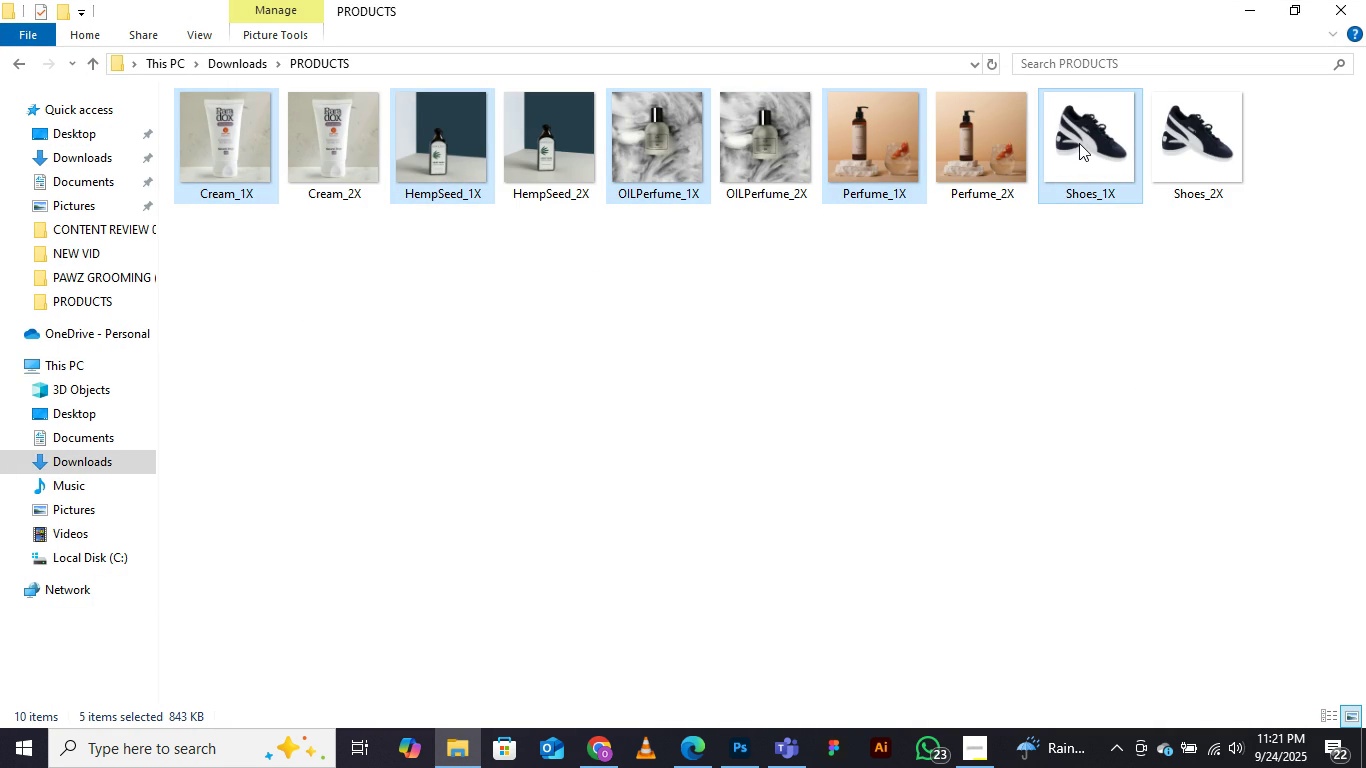 
right_click([1079, 143])
 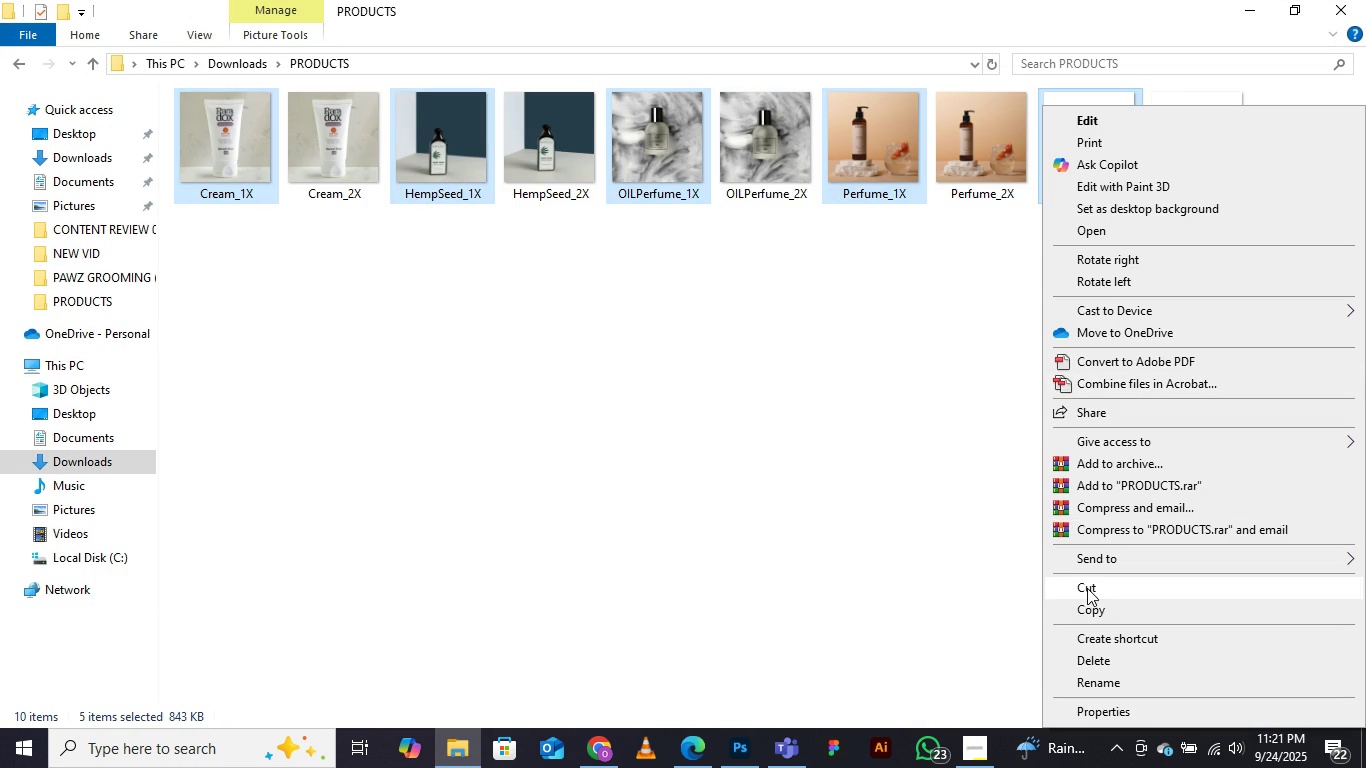 
left_click([1087, 588])
 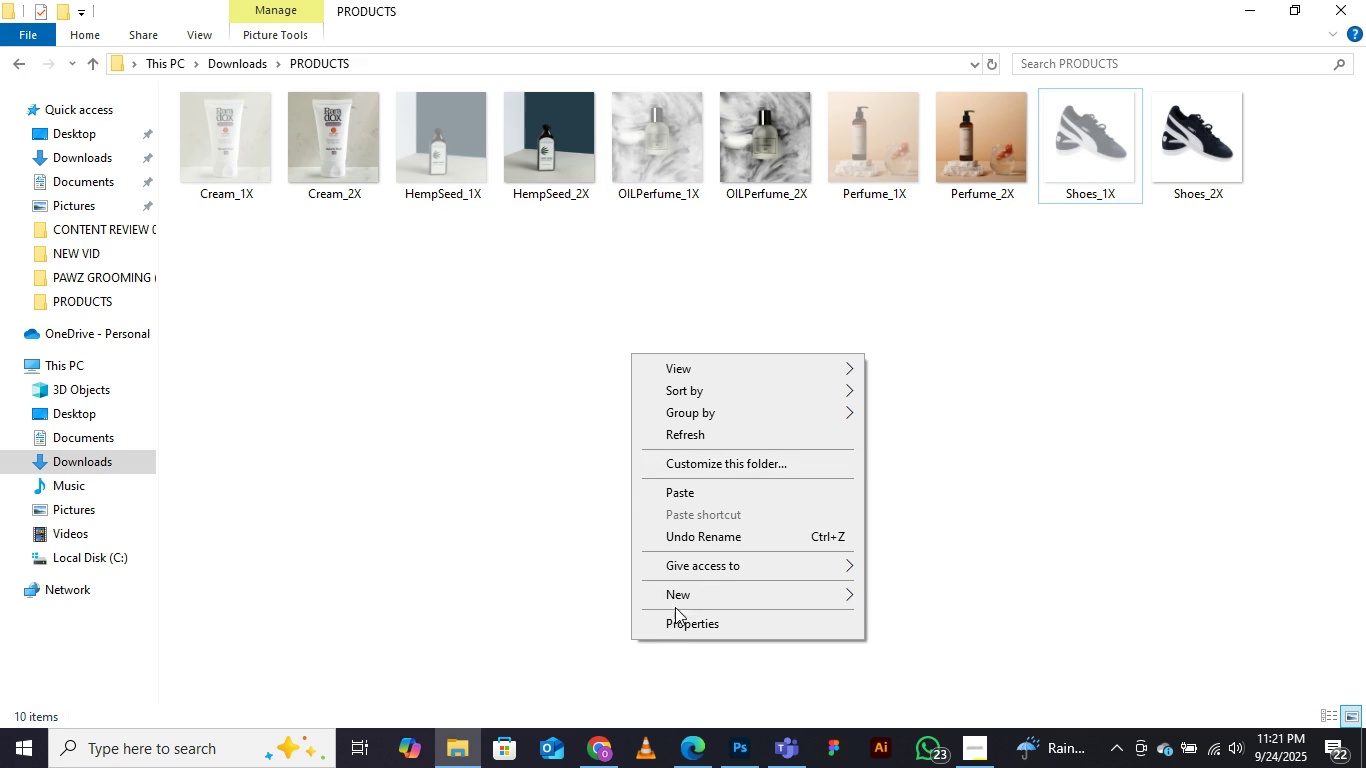 
left_click([688, 601])
 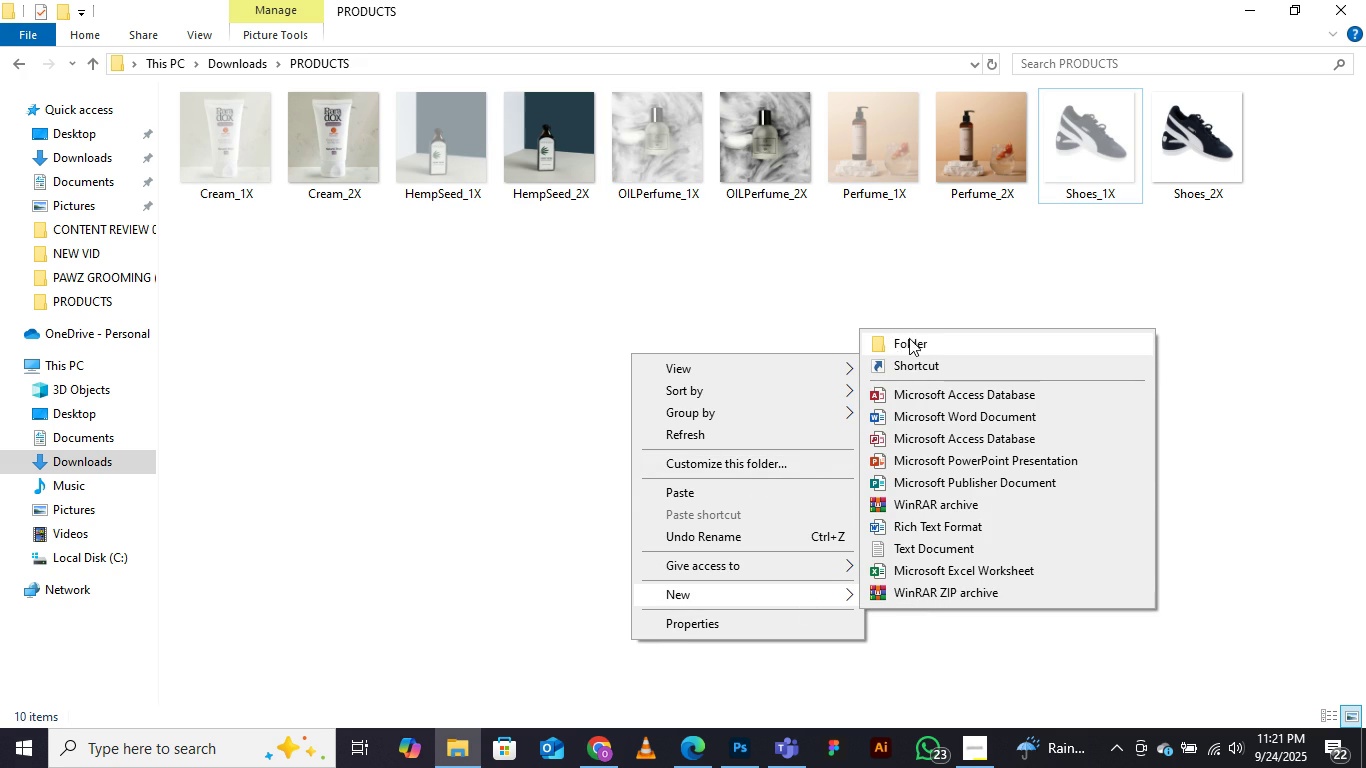 
left_click([912, 337])
 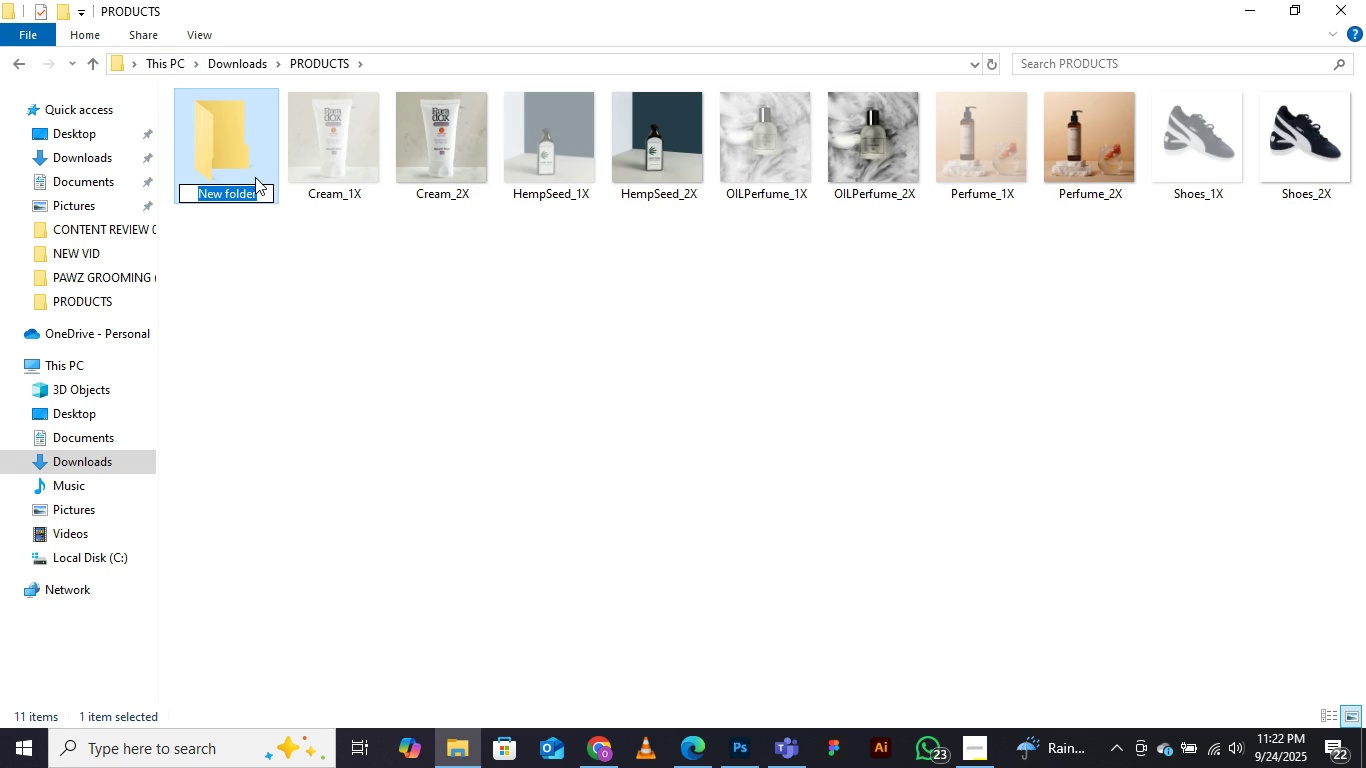 
type(1x images)
 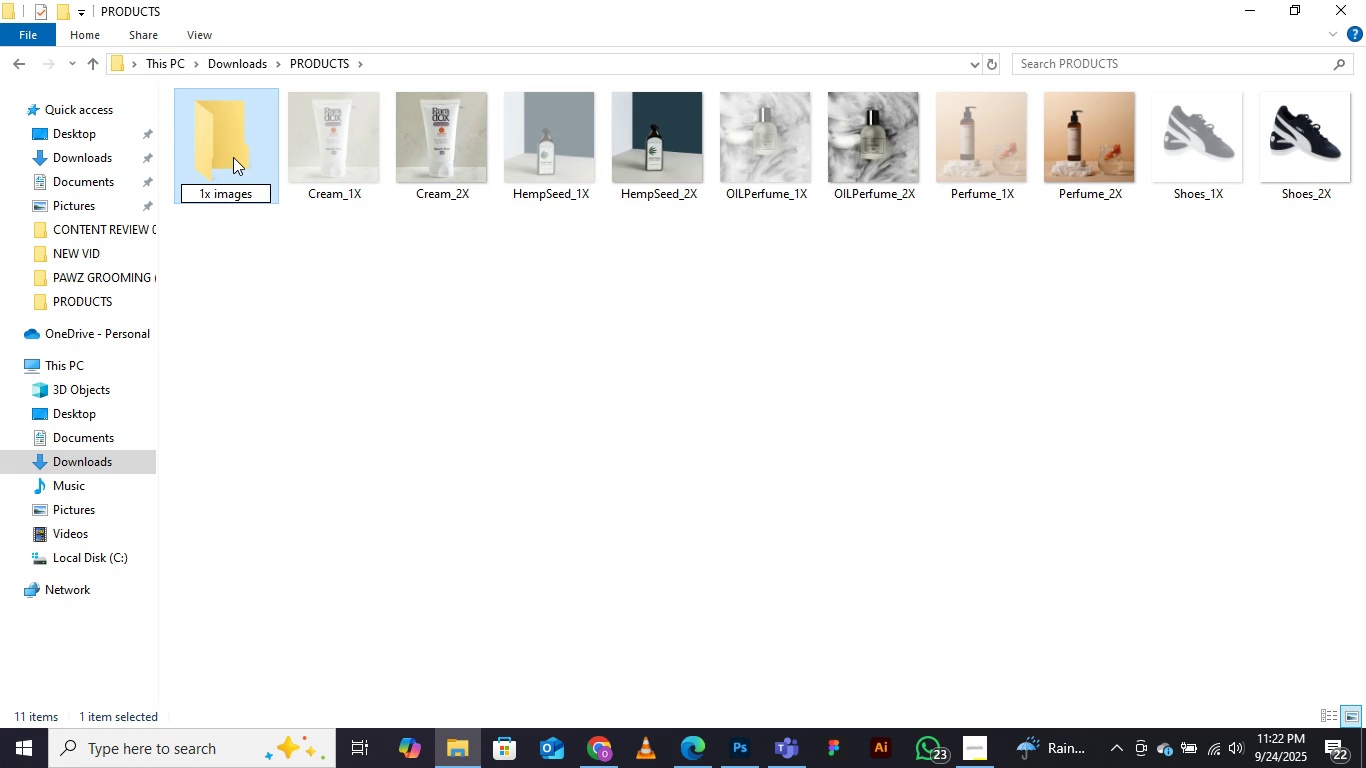 
left_click([233, 157])
 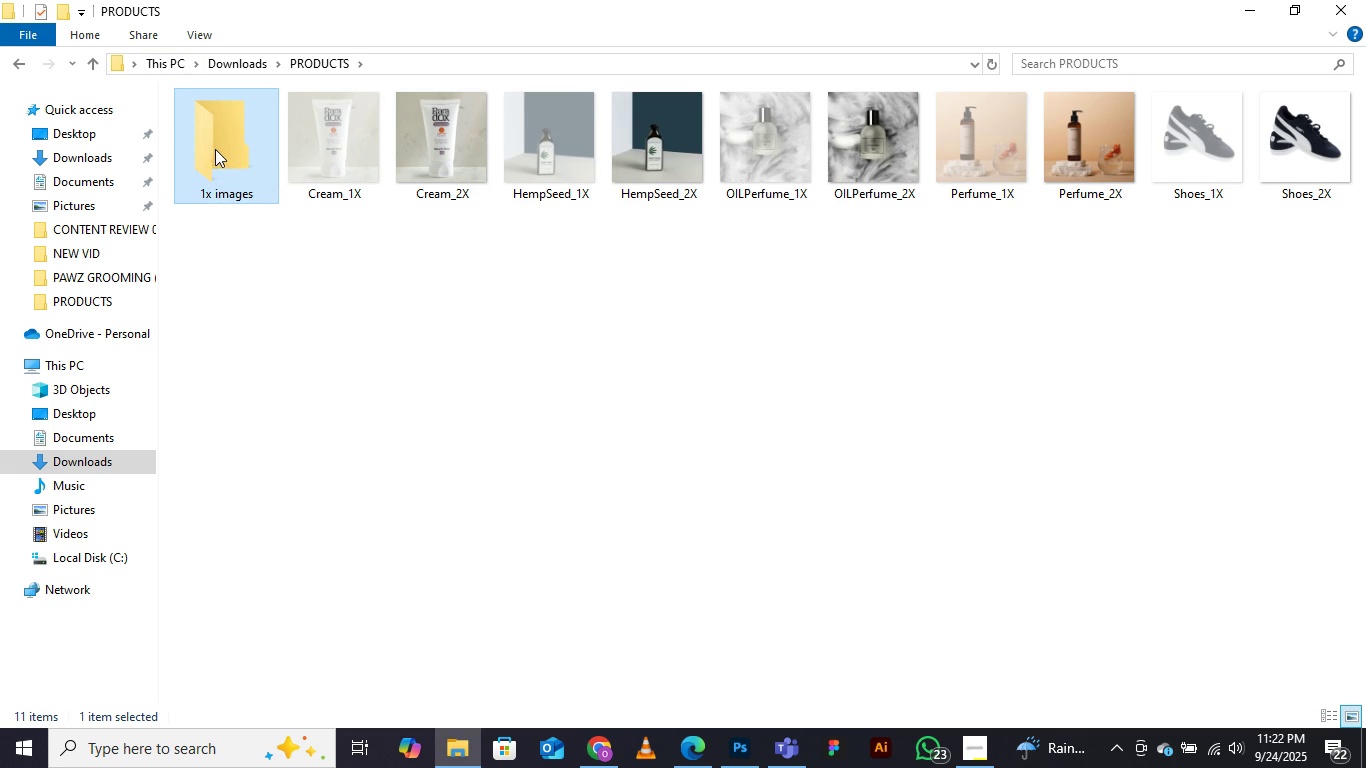 
double_click([215, 149])
 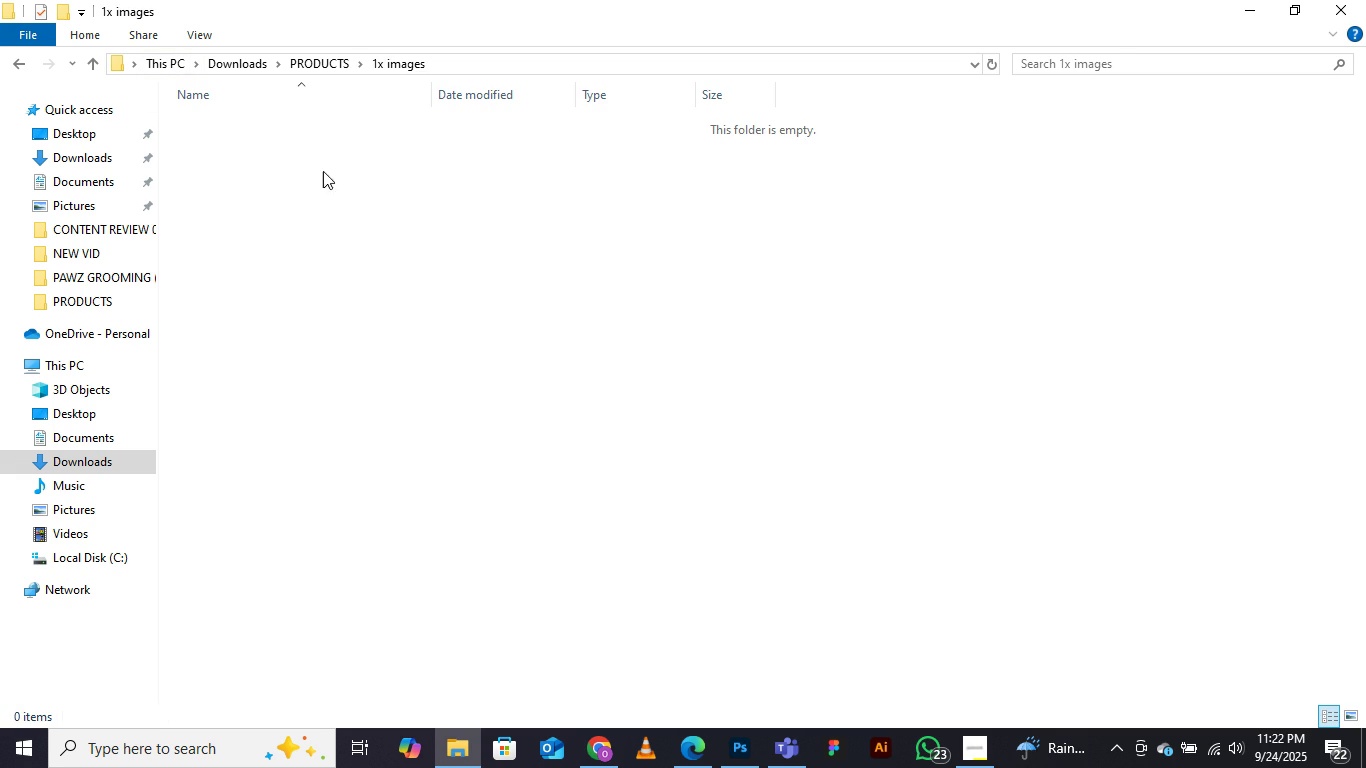 
right_click([323, 171])
 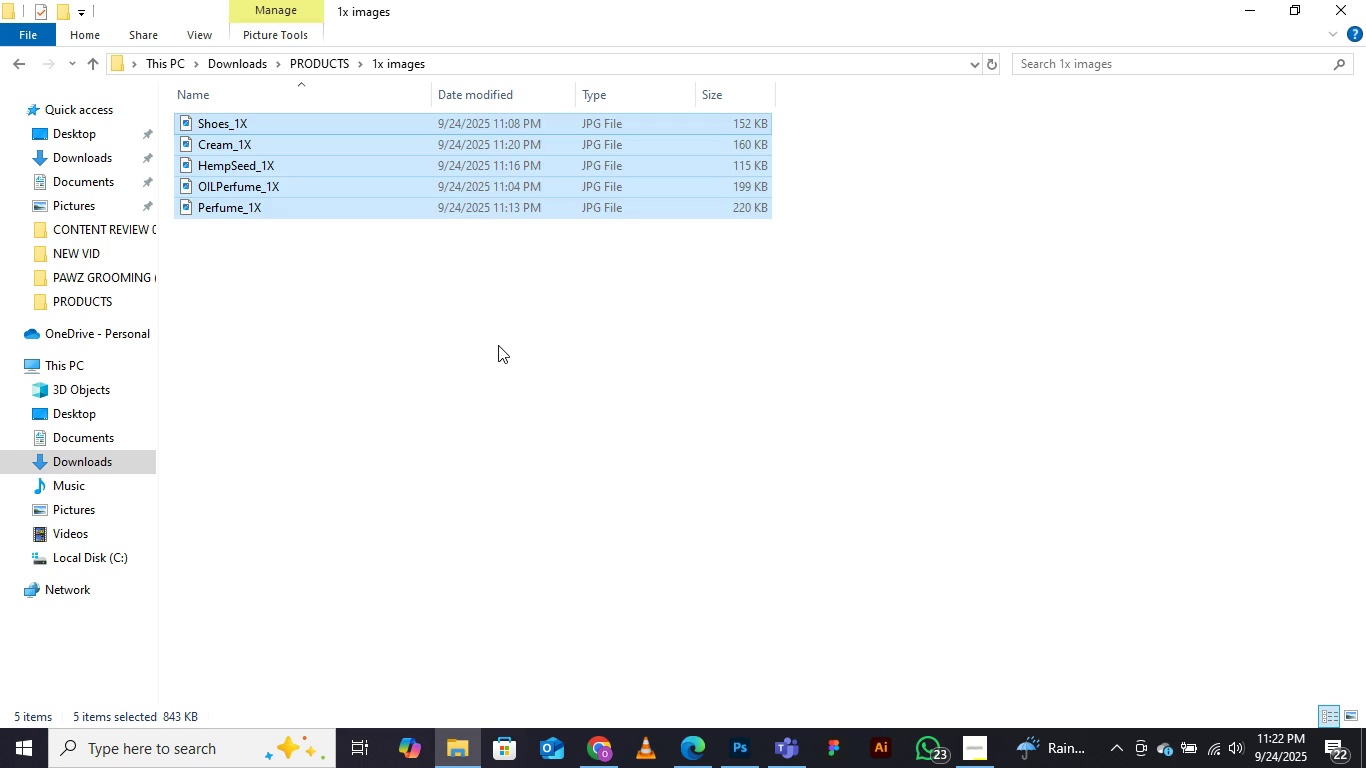 
left_click([389, 302])
 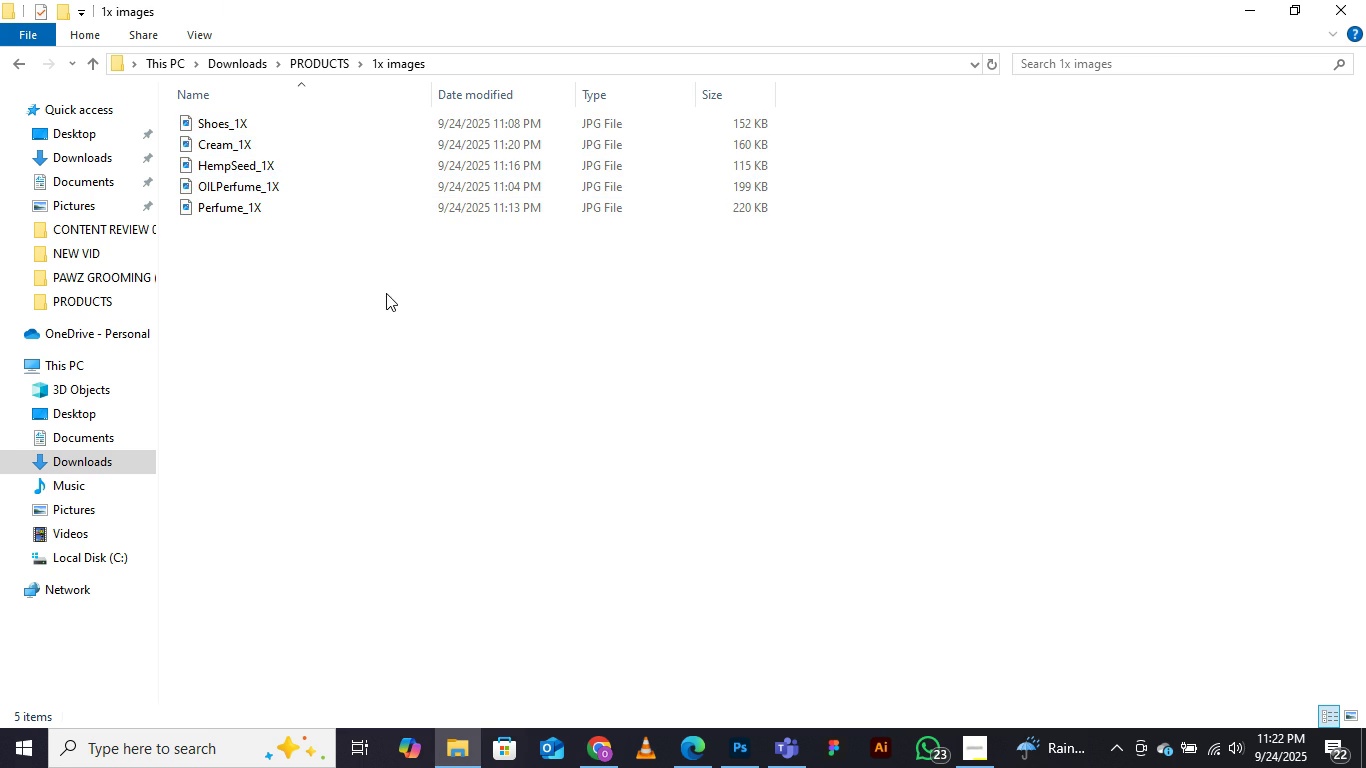 
right_click([386, 294])